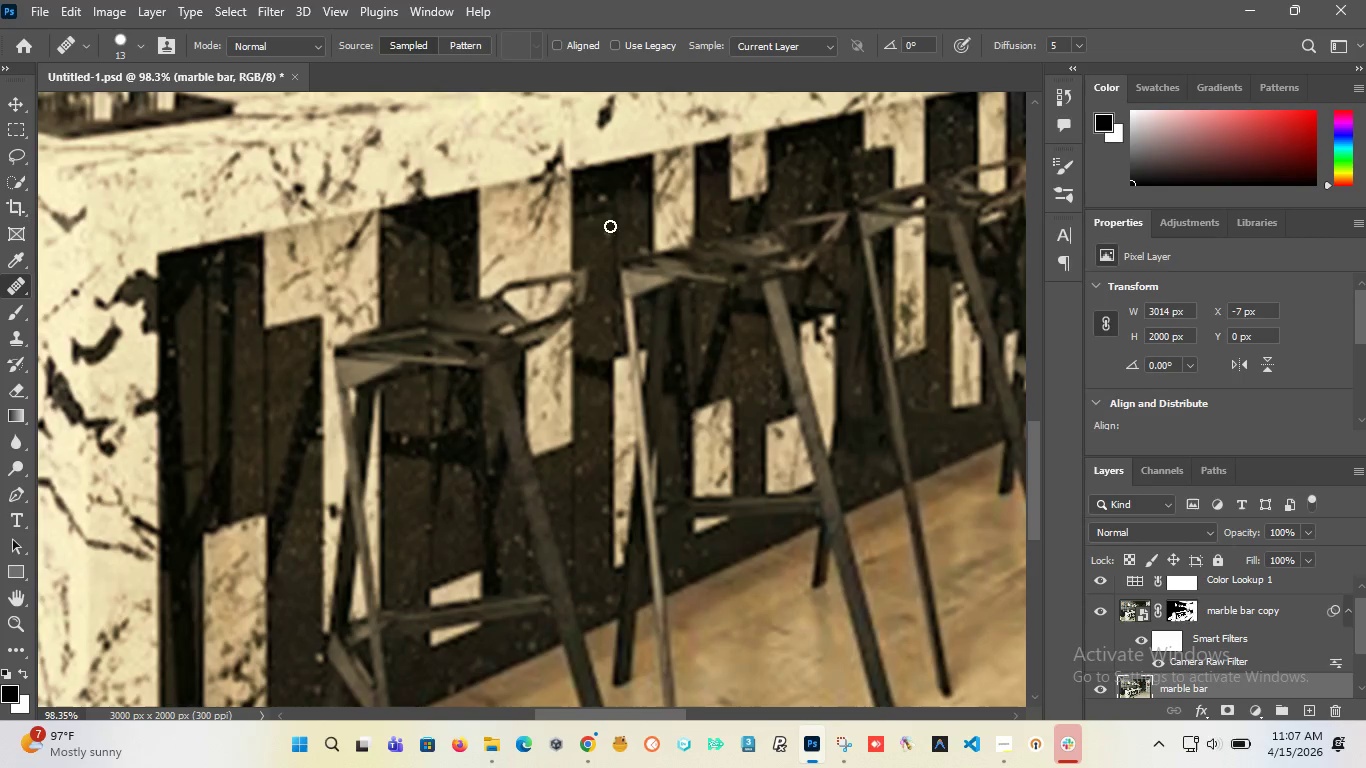 
hold_key(key=AltLeft, duration=0.55)
 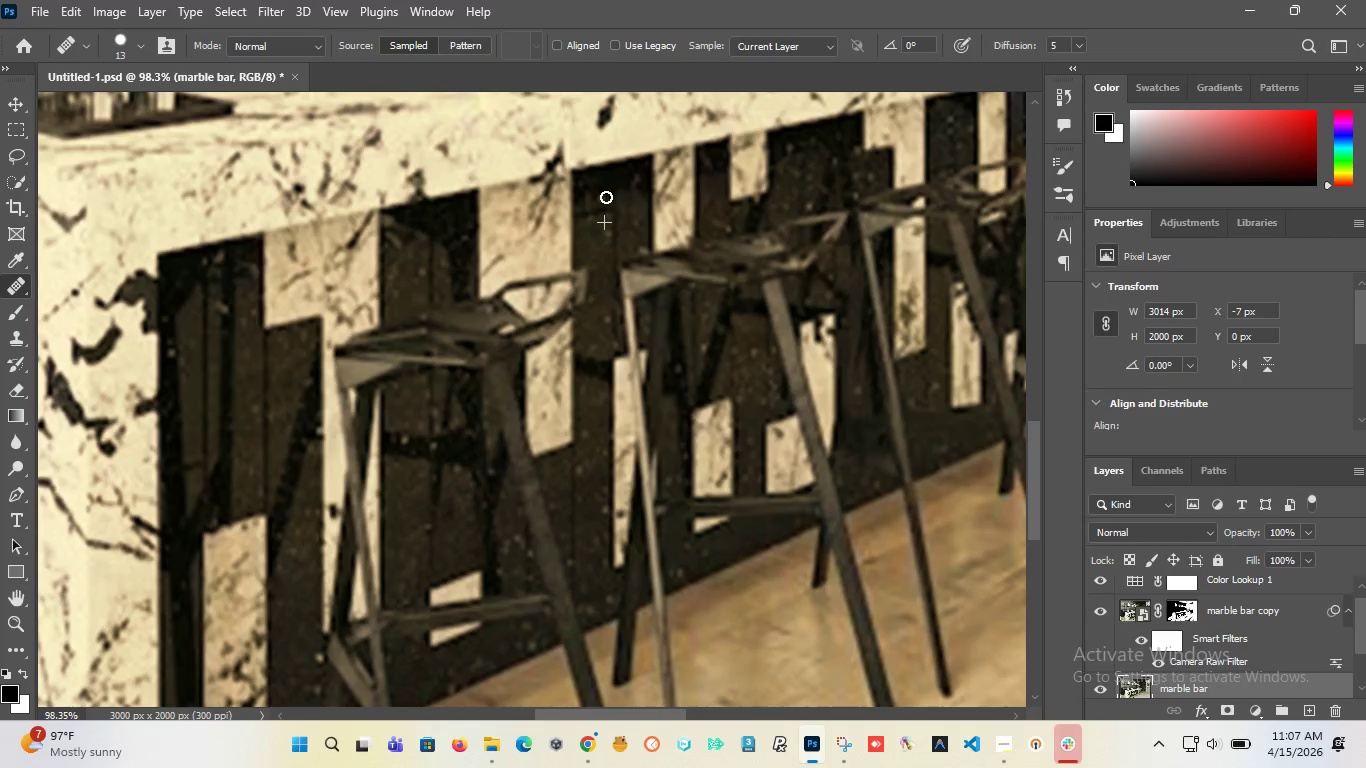 
scroll: coordinate [615, 200], scroll_direction: up, amount: 11.0
 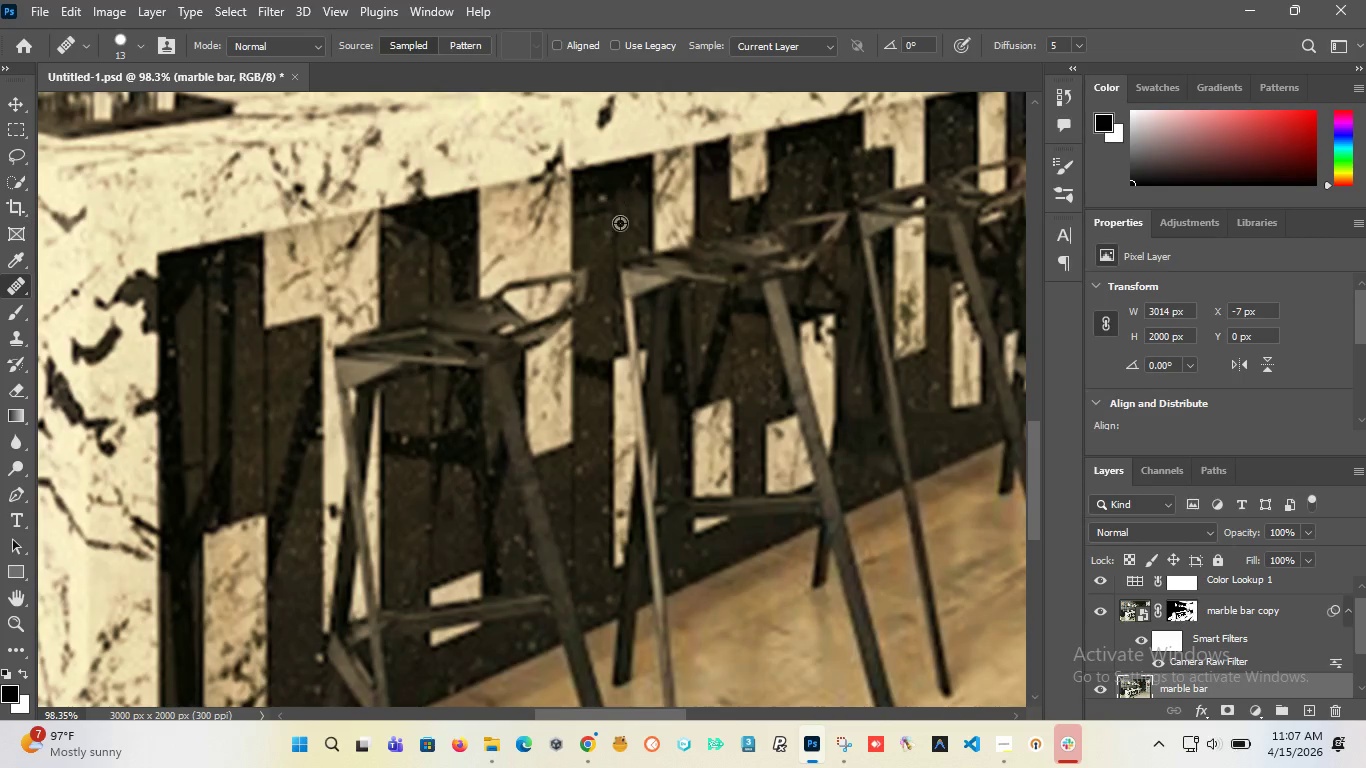 
left_click([605, 223])
 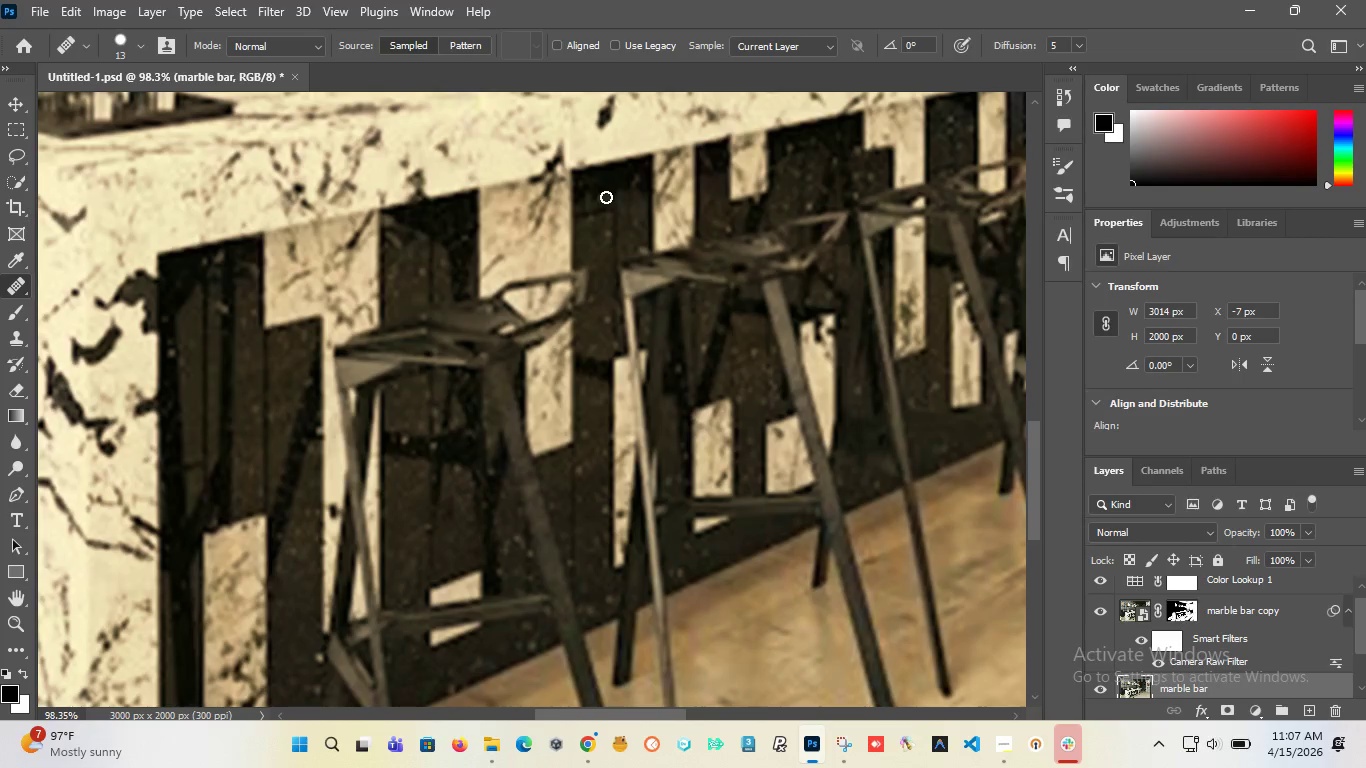 
left_click_drag(start_coordinate=[606, 197], to_coordinate=[596, 197])
 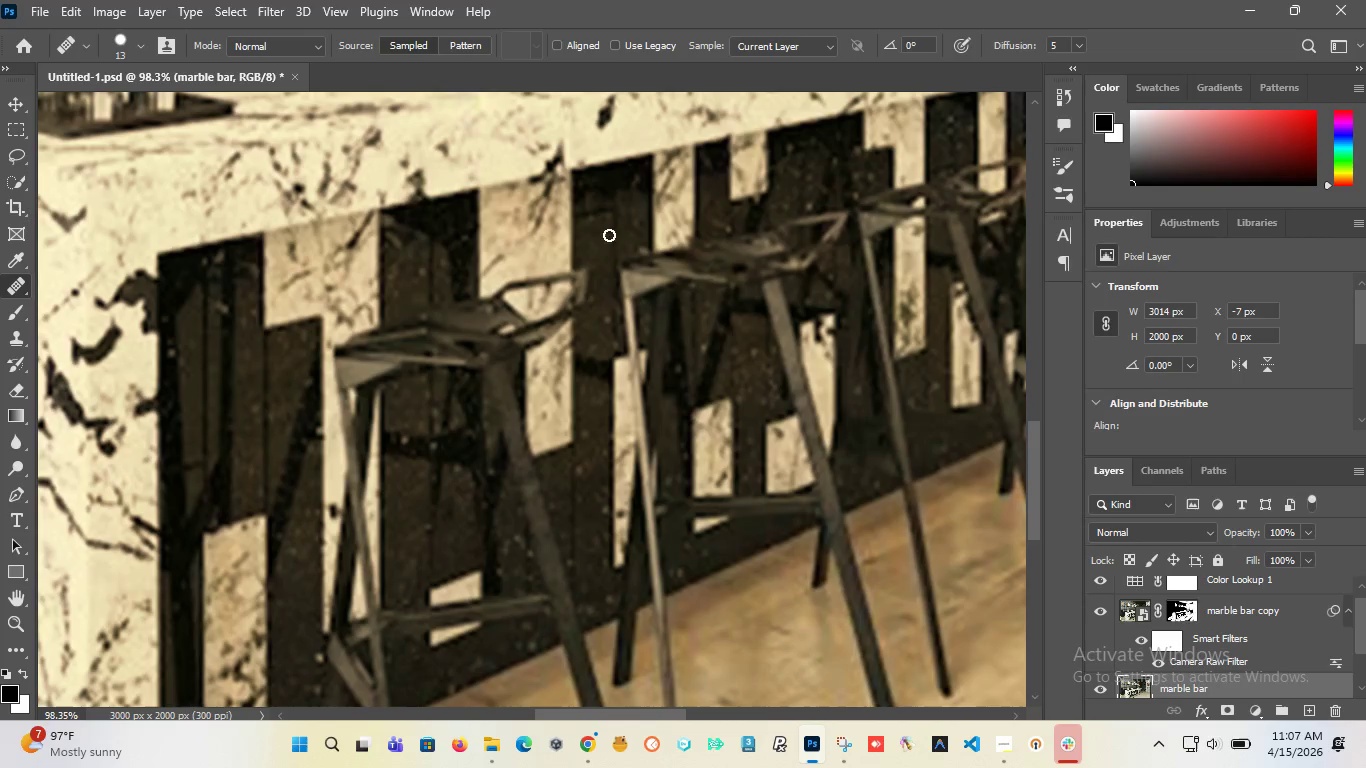 
hold_key(key=AltLeft, duration=0.53)
left_click([591, 257])
 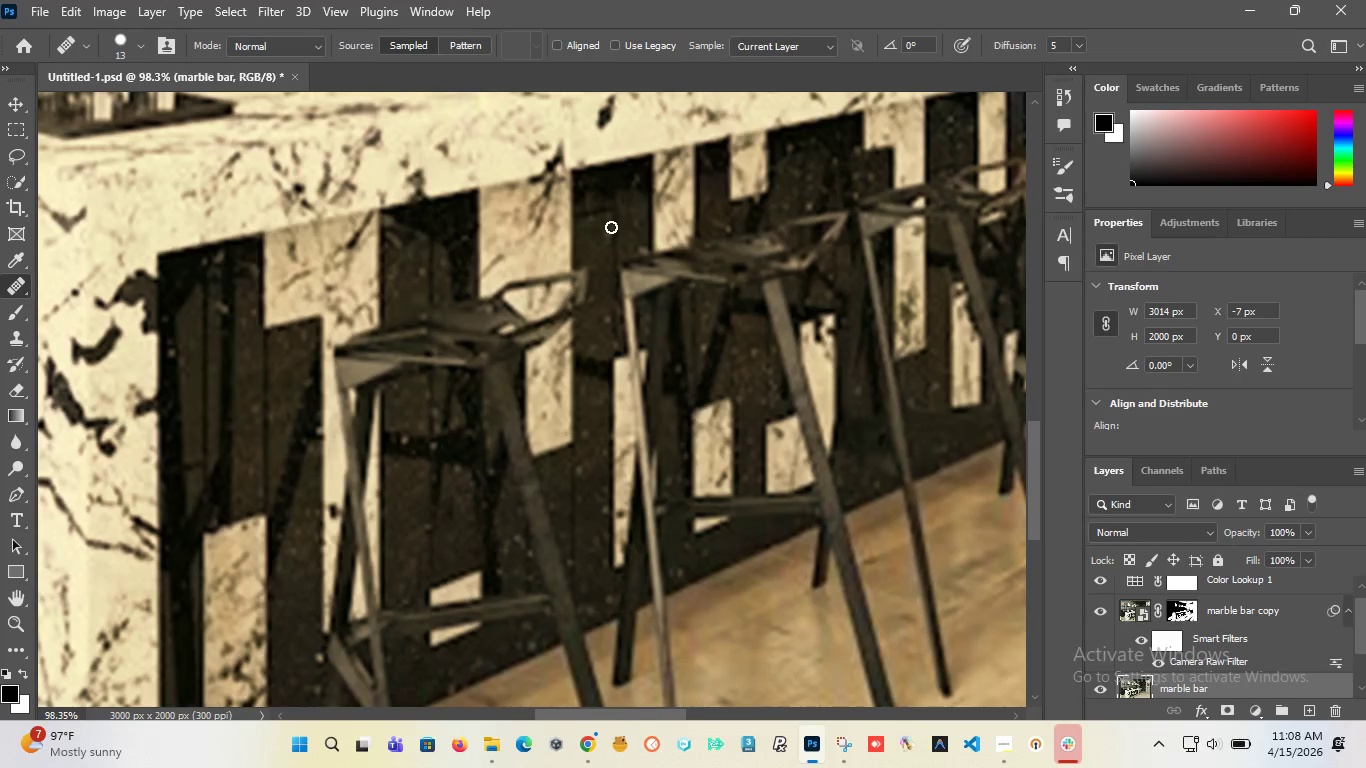 
left_click_drag(start_coordinate=[611, 227], to_coordinate=[611, 246])
 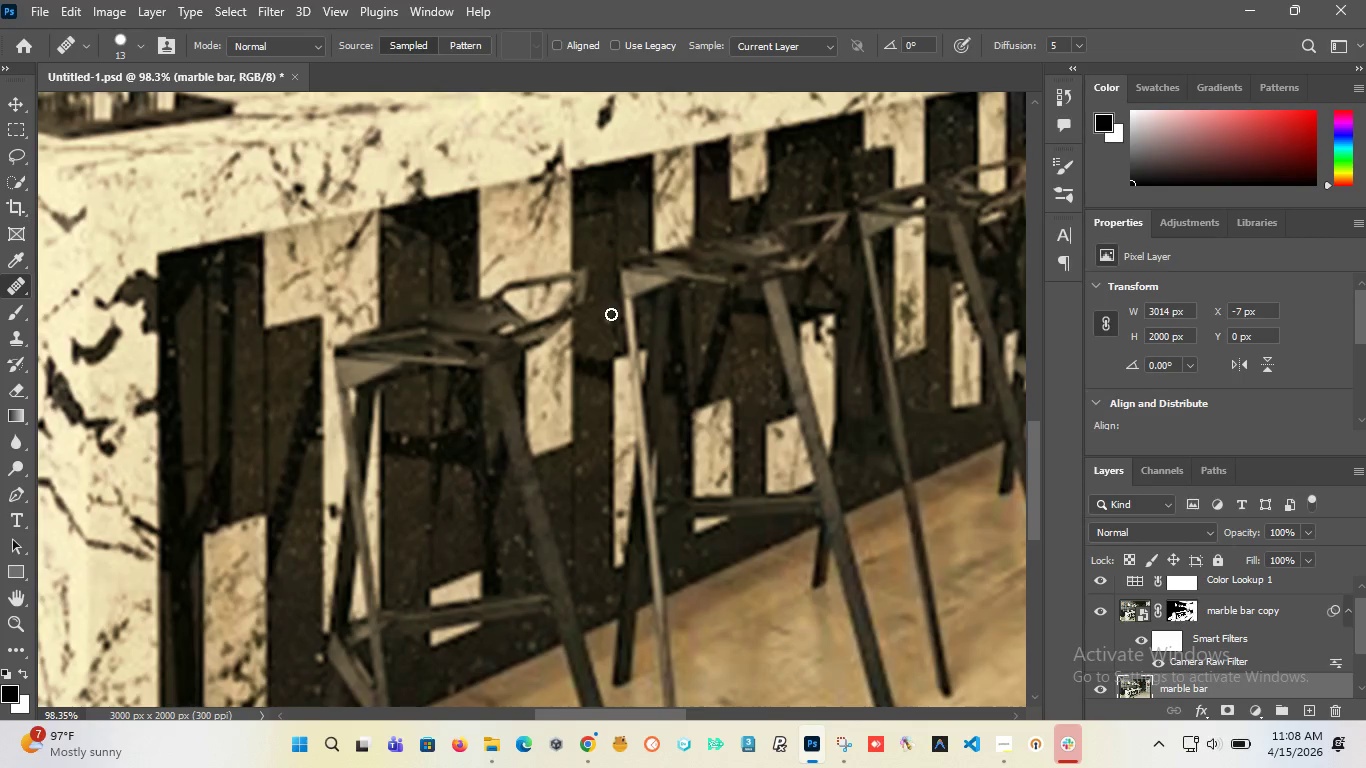 
left_click_drag(start_coordinate=[611, 314], to_coordinate=[605, 342])
 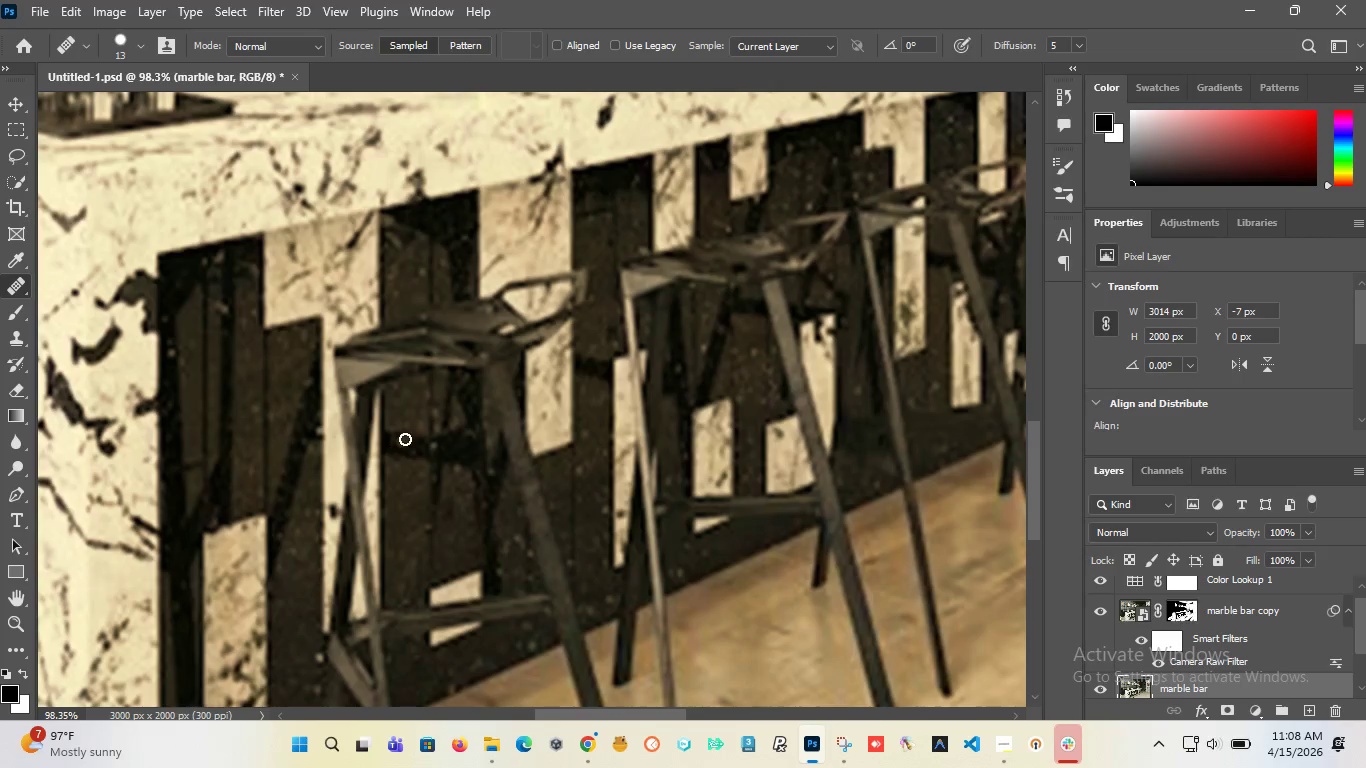 
hold_key(key=AltLeft, duration=0.39)
 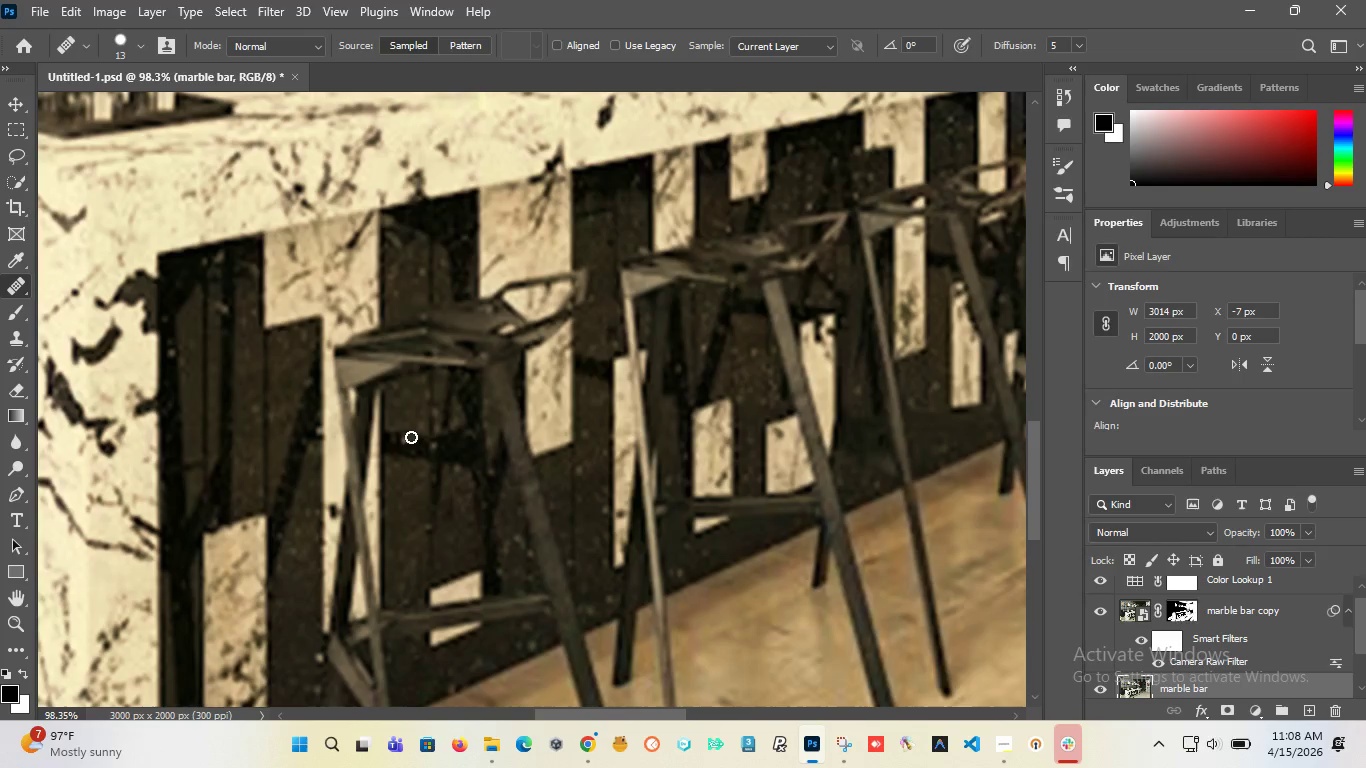 
left_click_drag(start_coordinate=[411, 437], to_coordinate=[404, 435])
 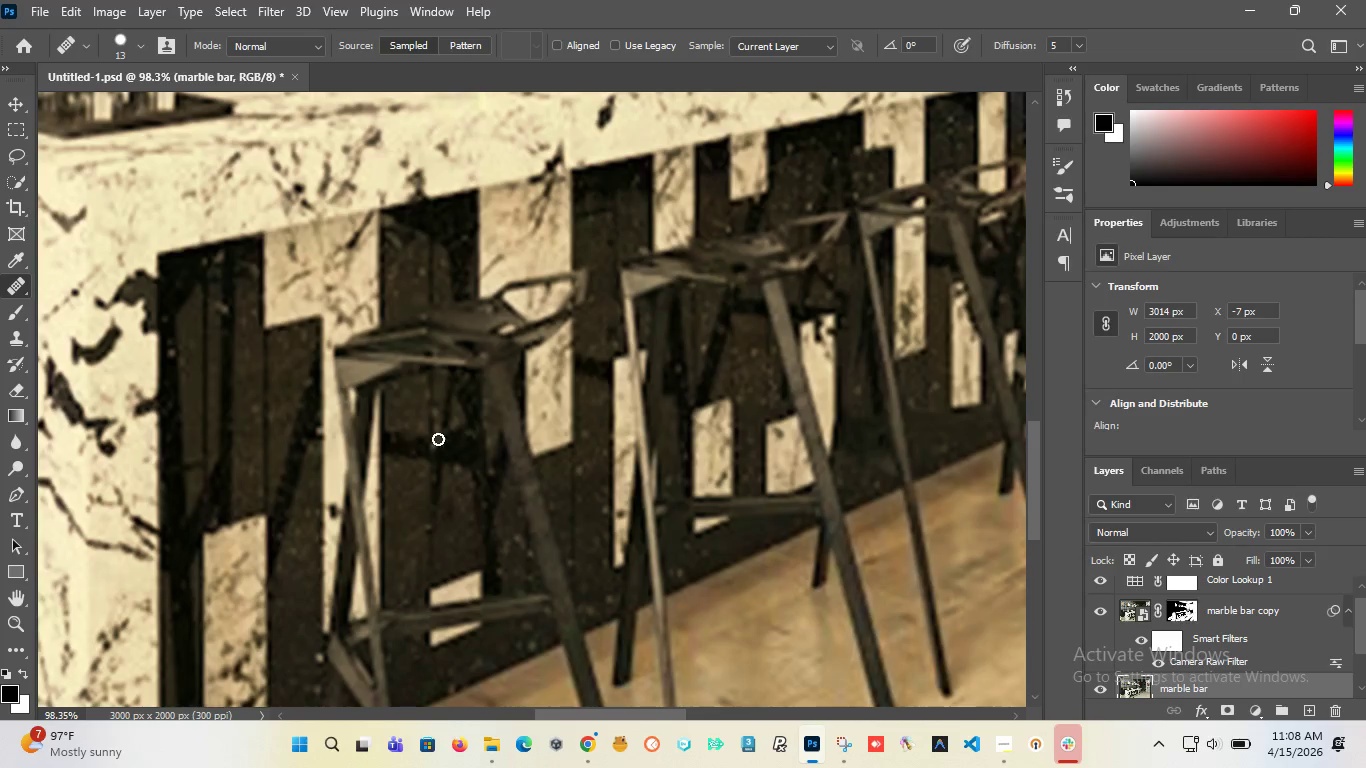 
hold_key(key=AltLeft, duration=1.51)
scroll: coordinate [433, 411], scroll_direction: down, amount: 11.0
 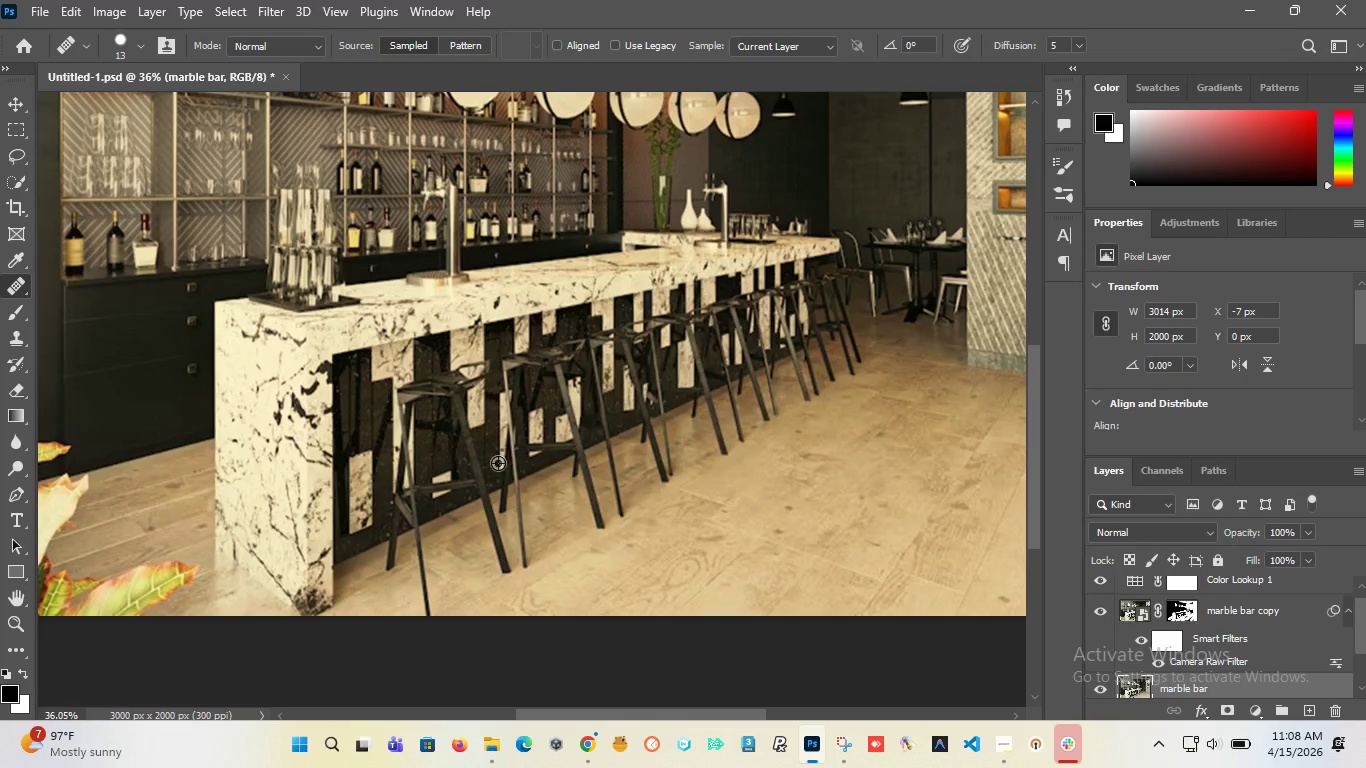 
hold_key(key=AltLeft, duration=1.5)
 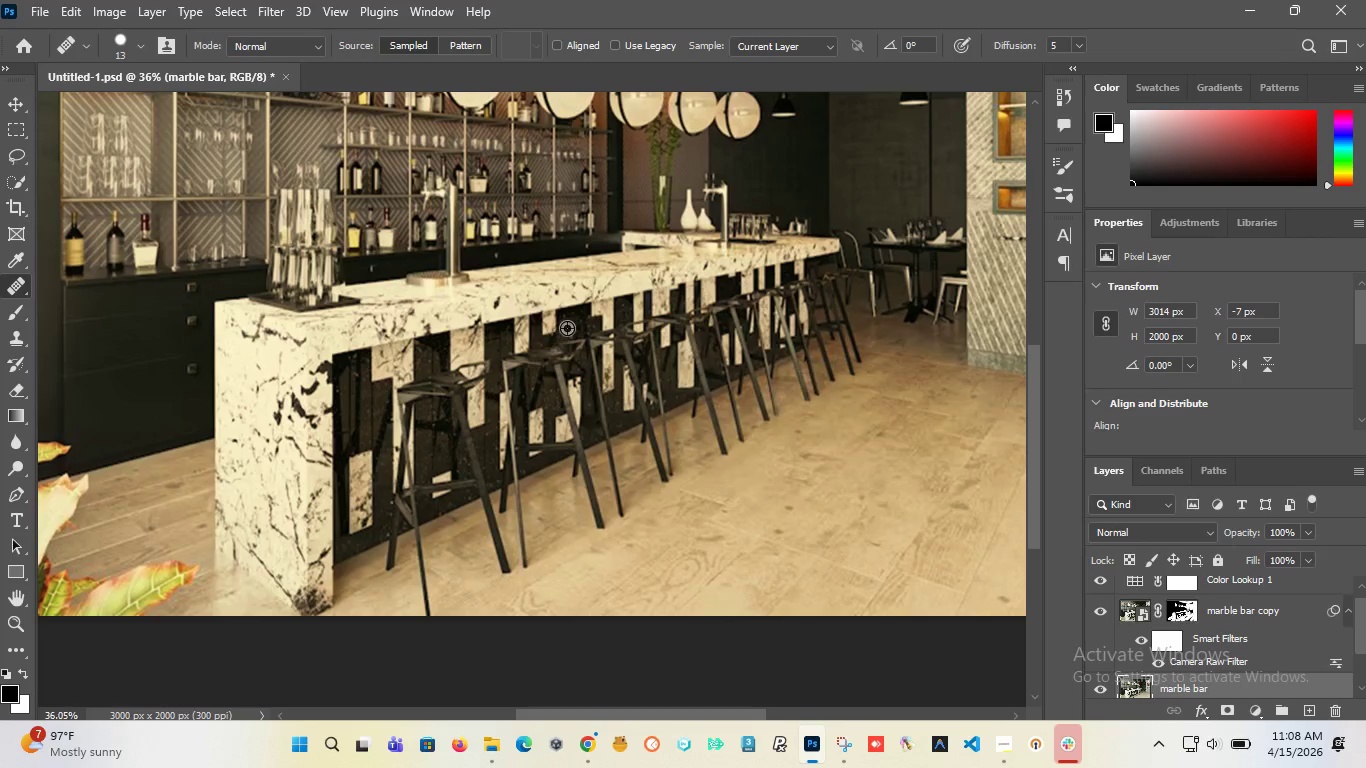 
hold_key(key=AltLeft, duration=1.5)
scroll: coordinate [567, 328], scroll_direction: down, amount: 4.0
 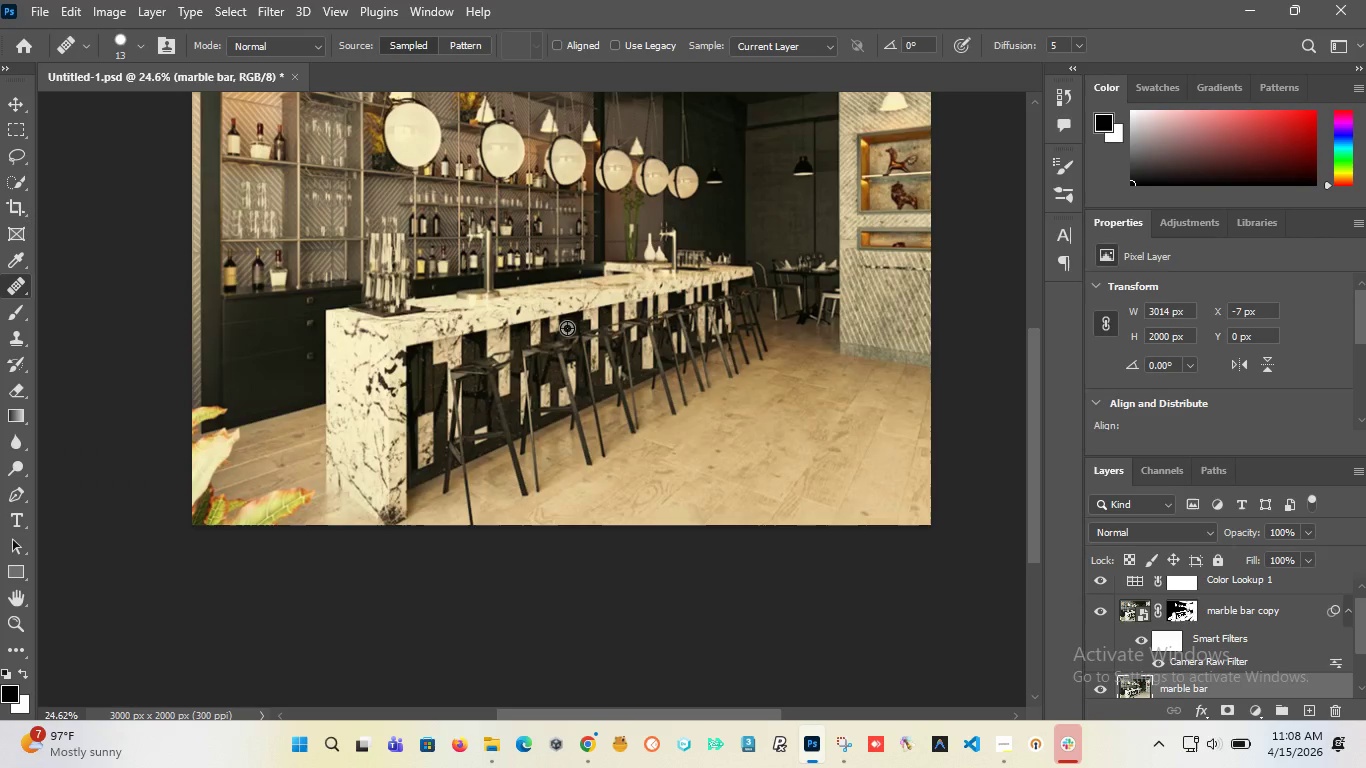 
hold_key(key=AltLeft, duration=0.5)
scroll: coordinate [558, 295], scroll_direction: up, amount: 1.0
 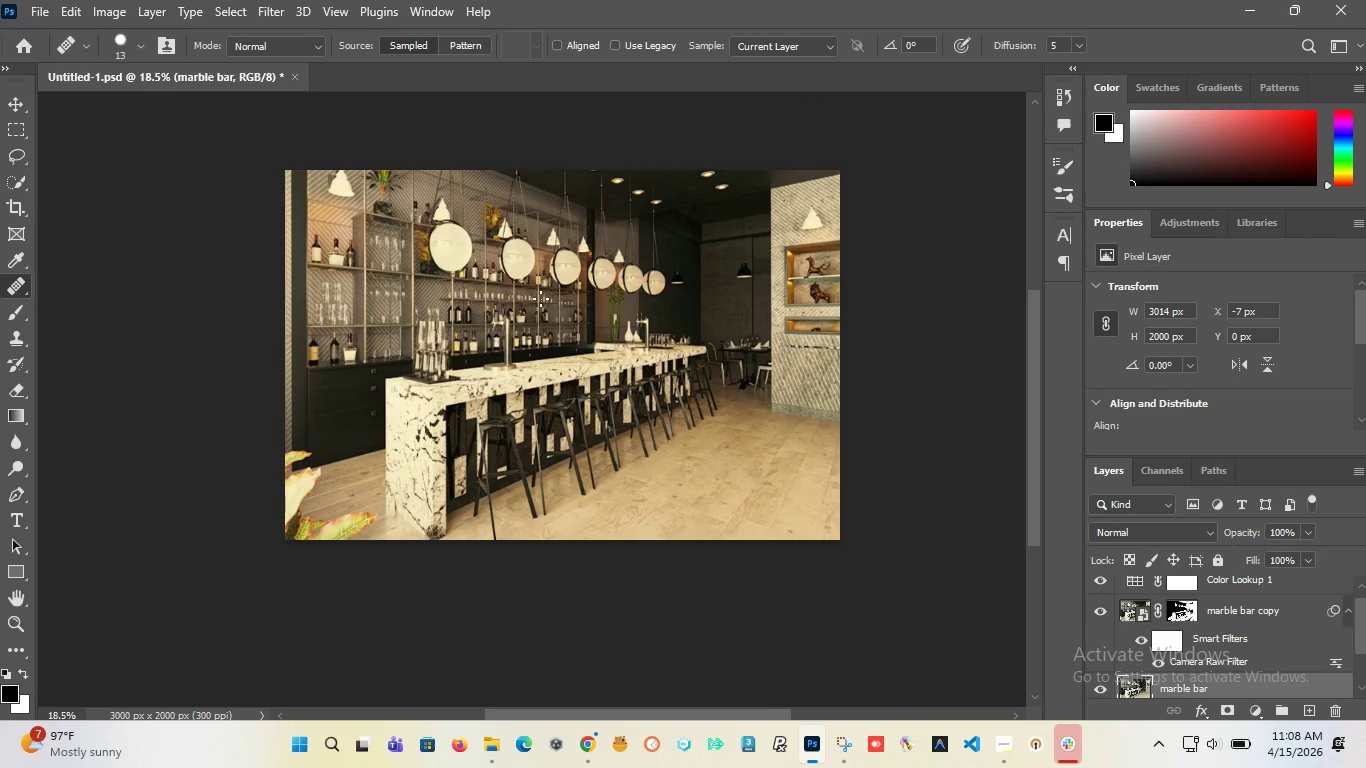 
wait(49.19)
 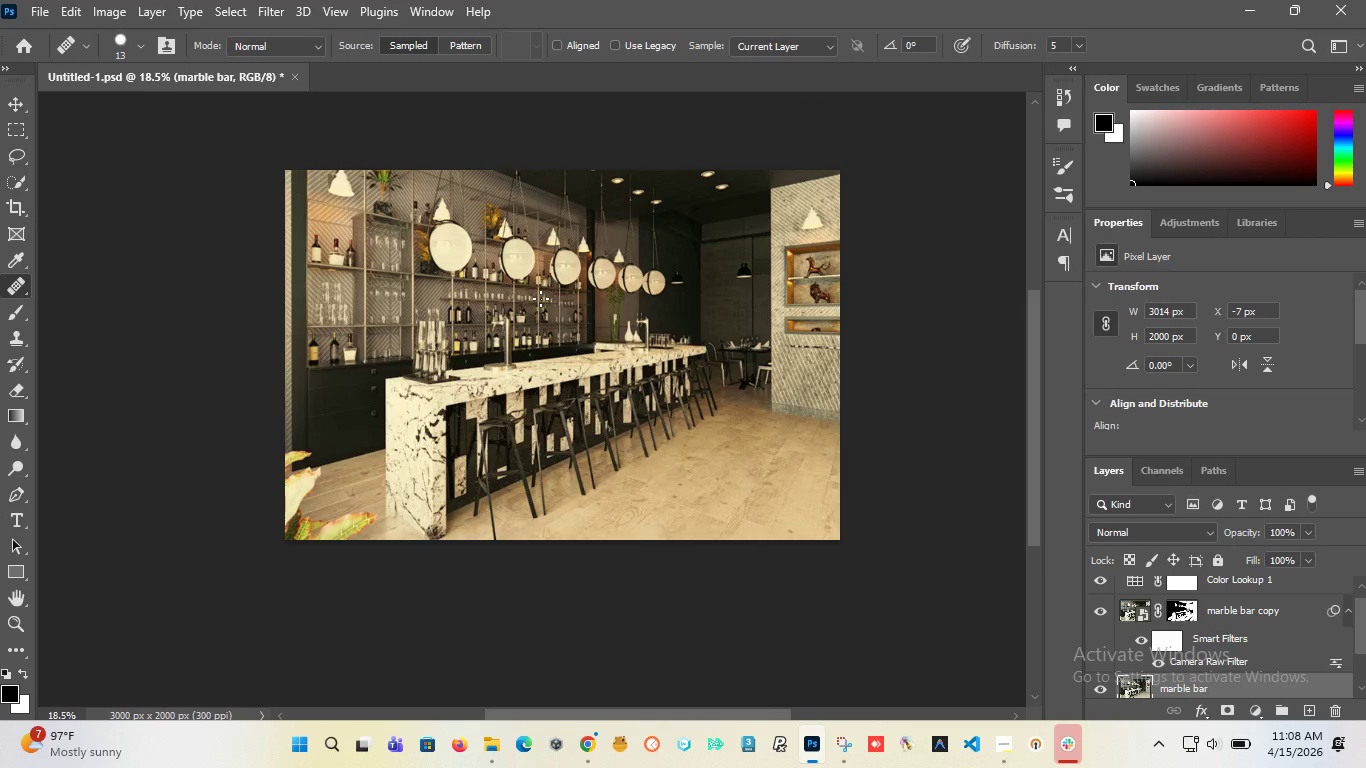 
scroll: coordinate [625, 306], scroll_direction: up, amount: 3.0
 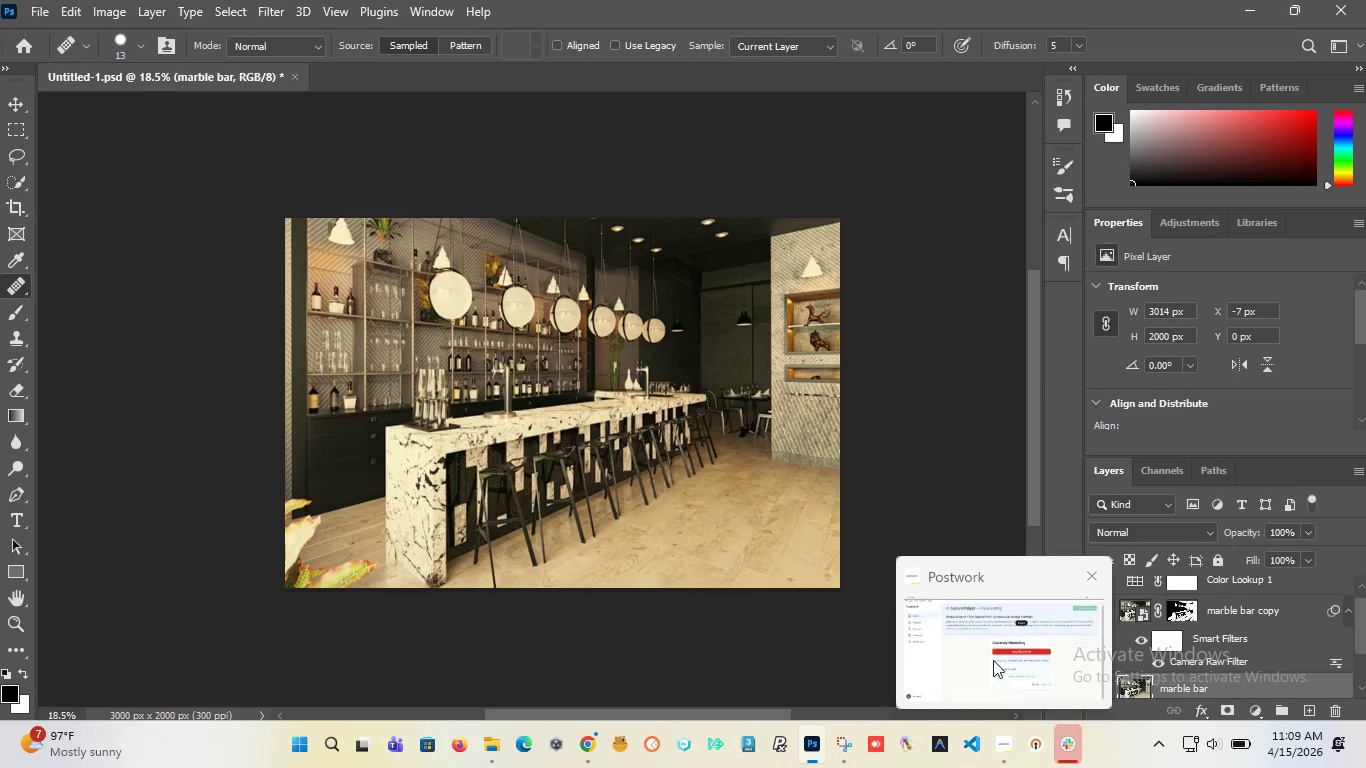 
left_click([971, 627])